 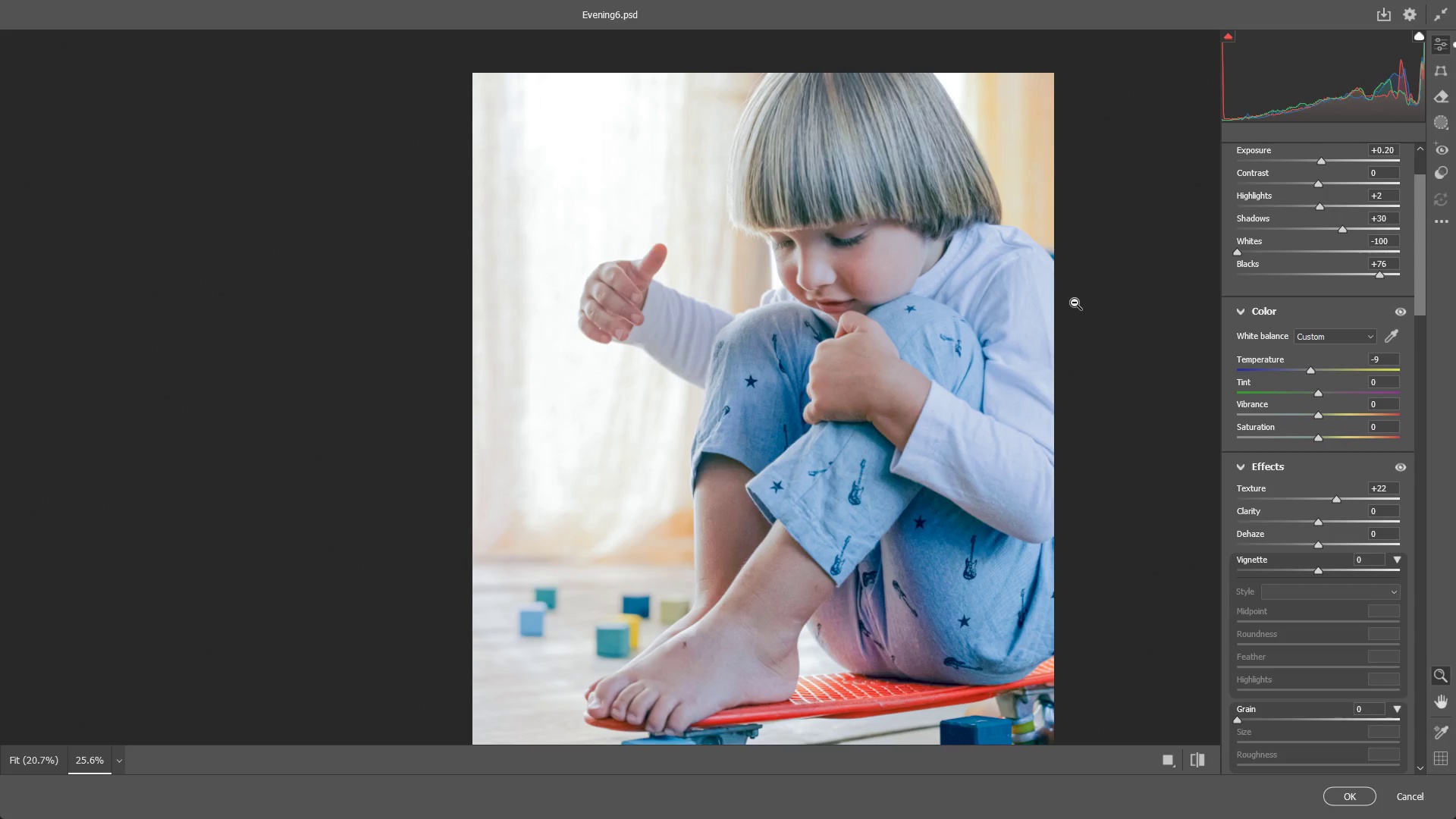 
left_click_drag(start_coordinate=[756, 396], to_coordinate=[808, 390])
 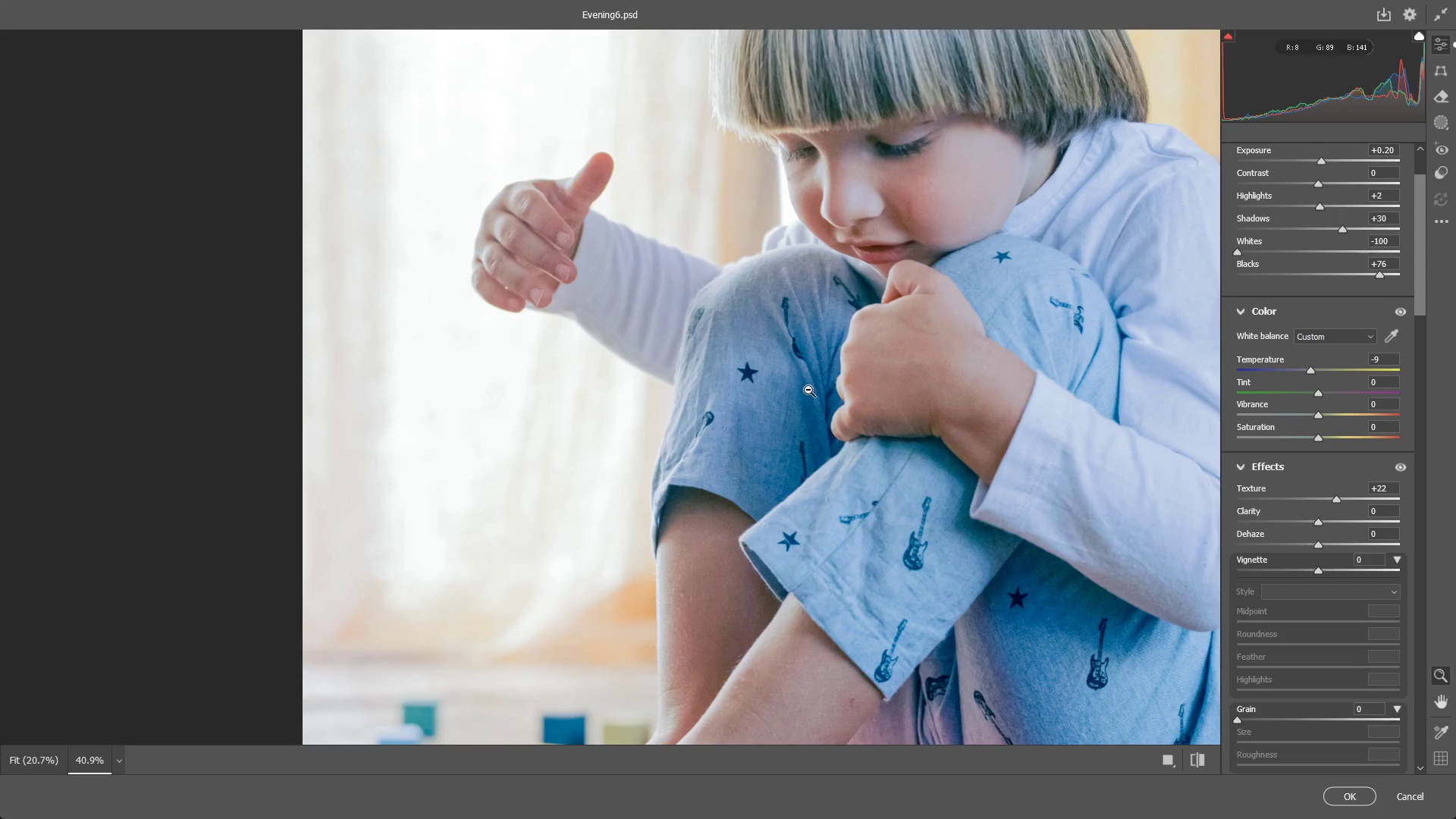 
hold_key(key=Space, duration=0.73)
 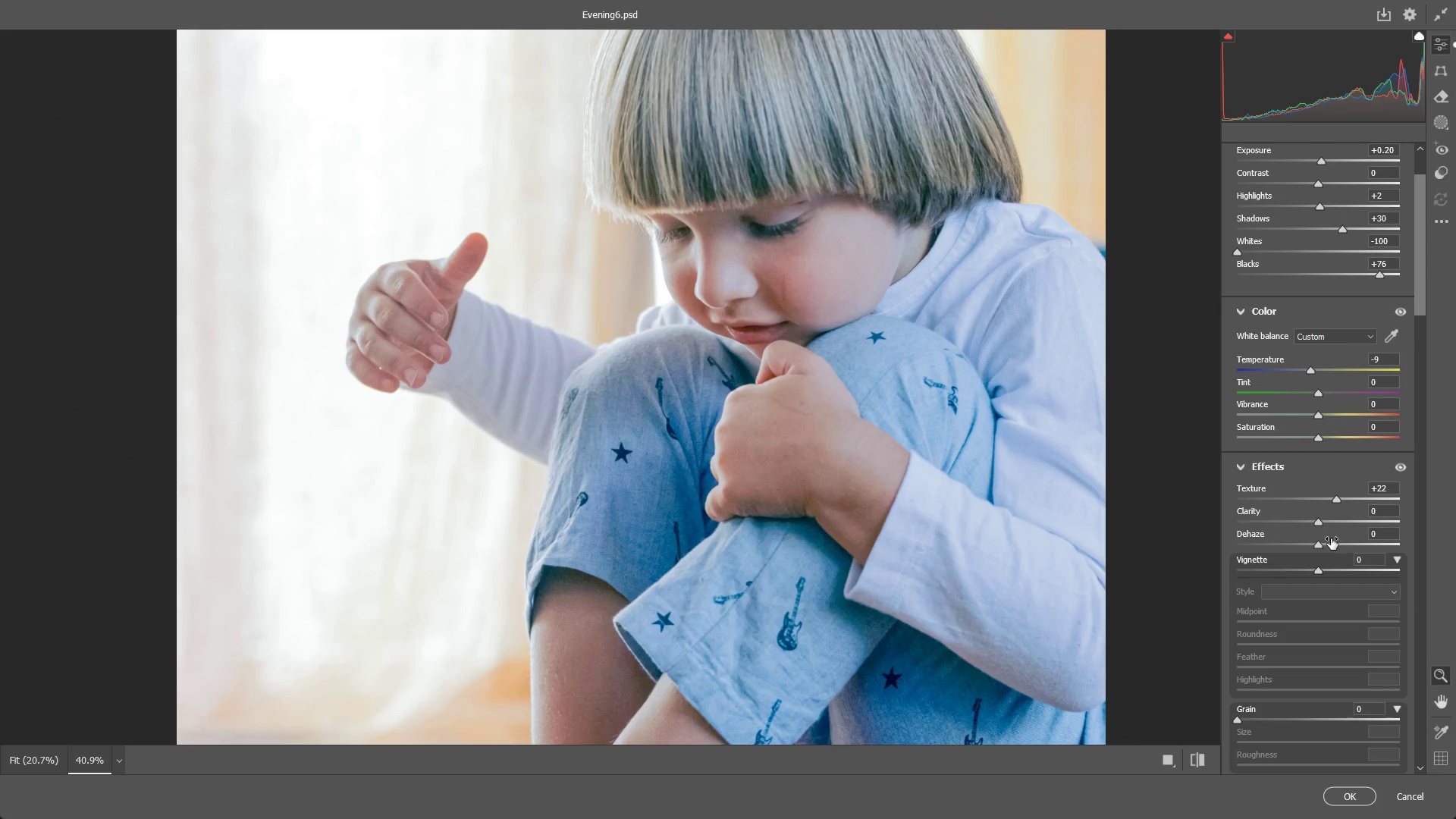 
left_click_drag(start_coordinate=[806, 388], to_coordinate=[647, 481])
 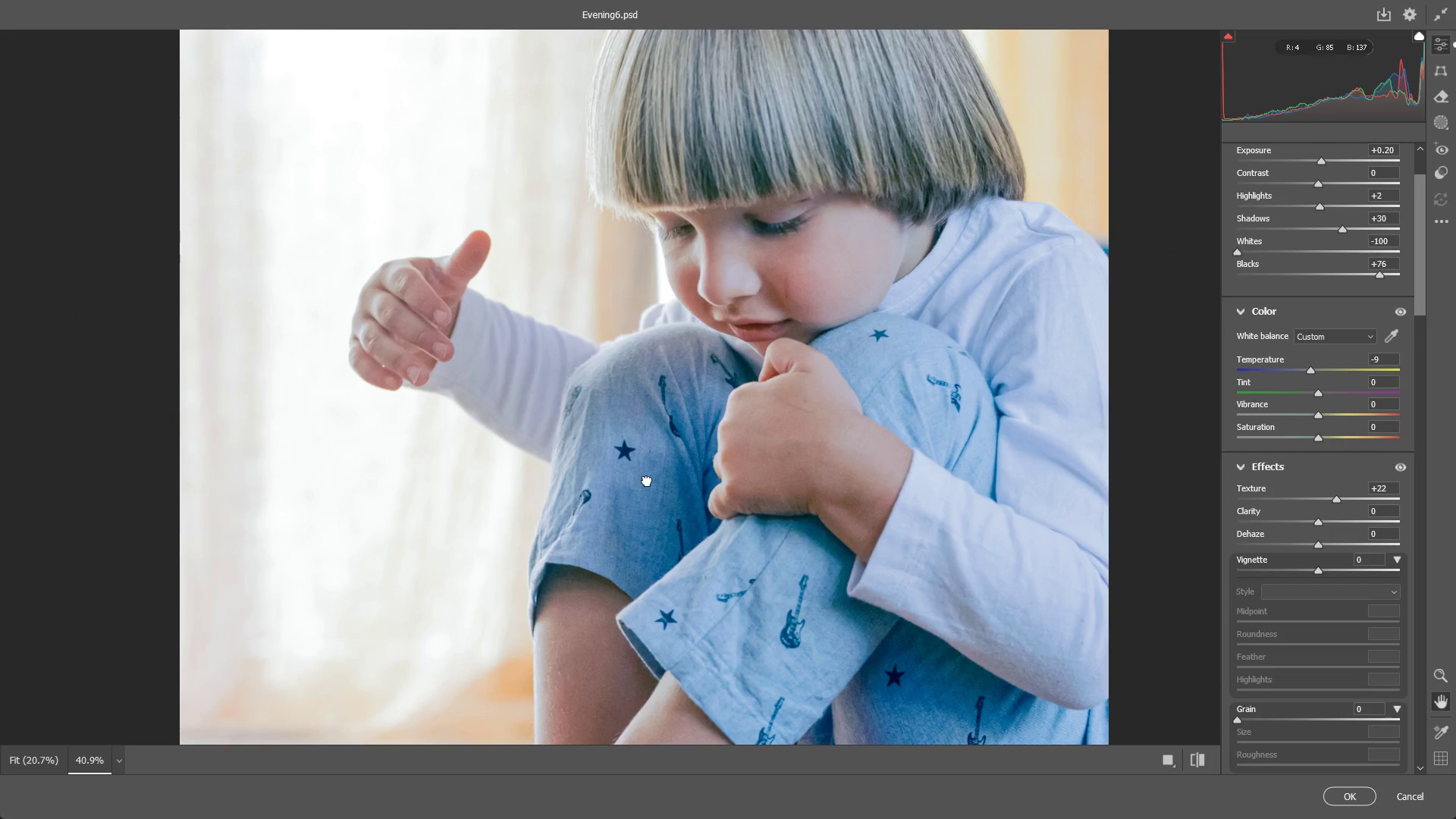 
hold_key(key=Space, duration=5.36)
 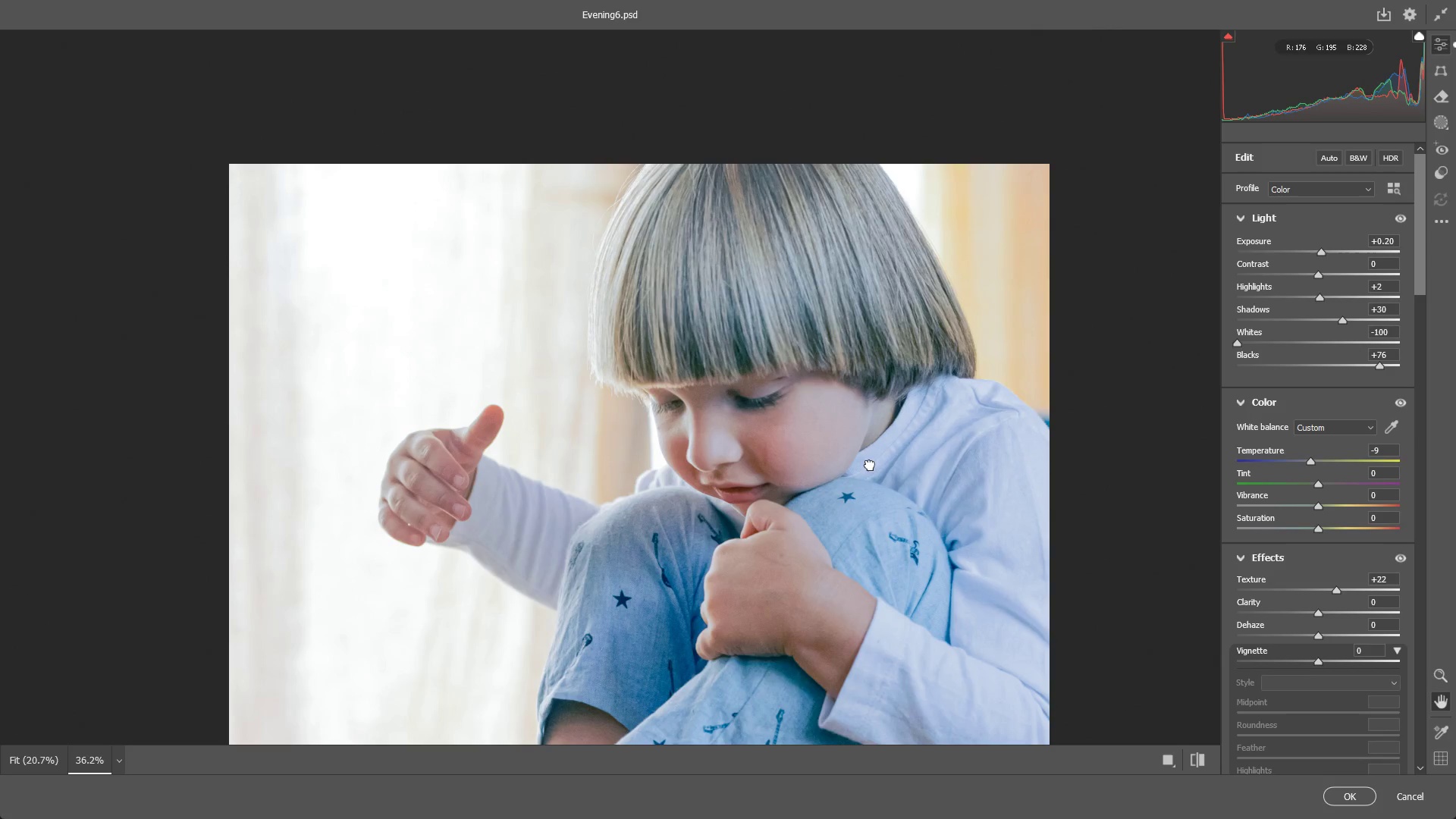 
scroll: coordinate [1338, 452], scroll_direction: up, amount: 5.0
 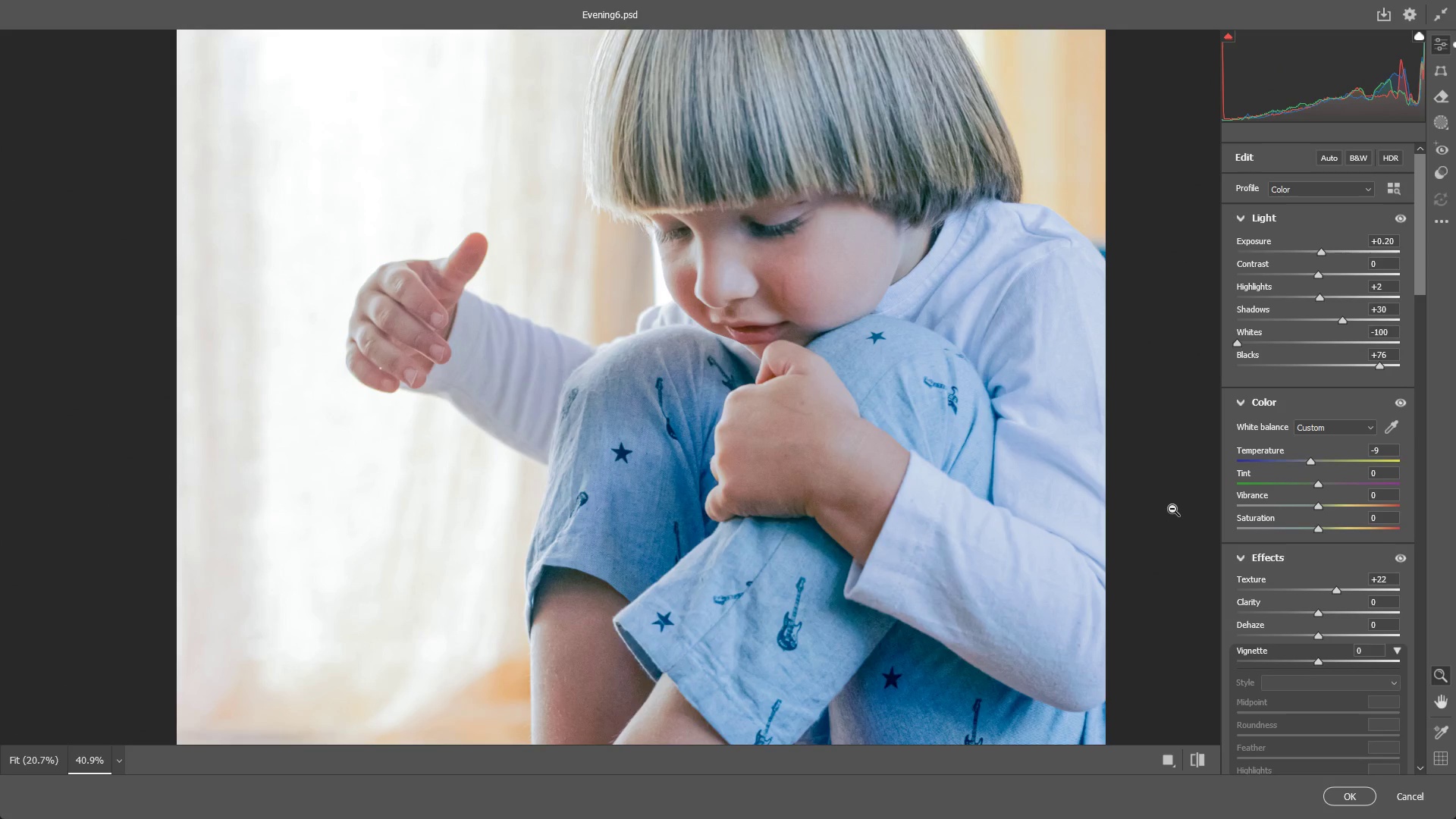 
left_click_drag(start_coordinate=[883, 456], to_coordinate=[843, 457])
 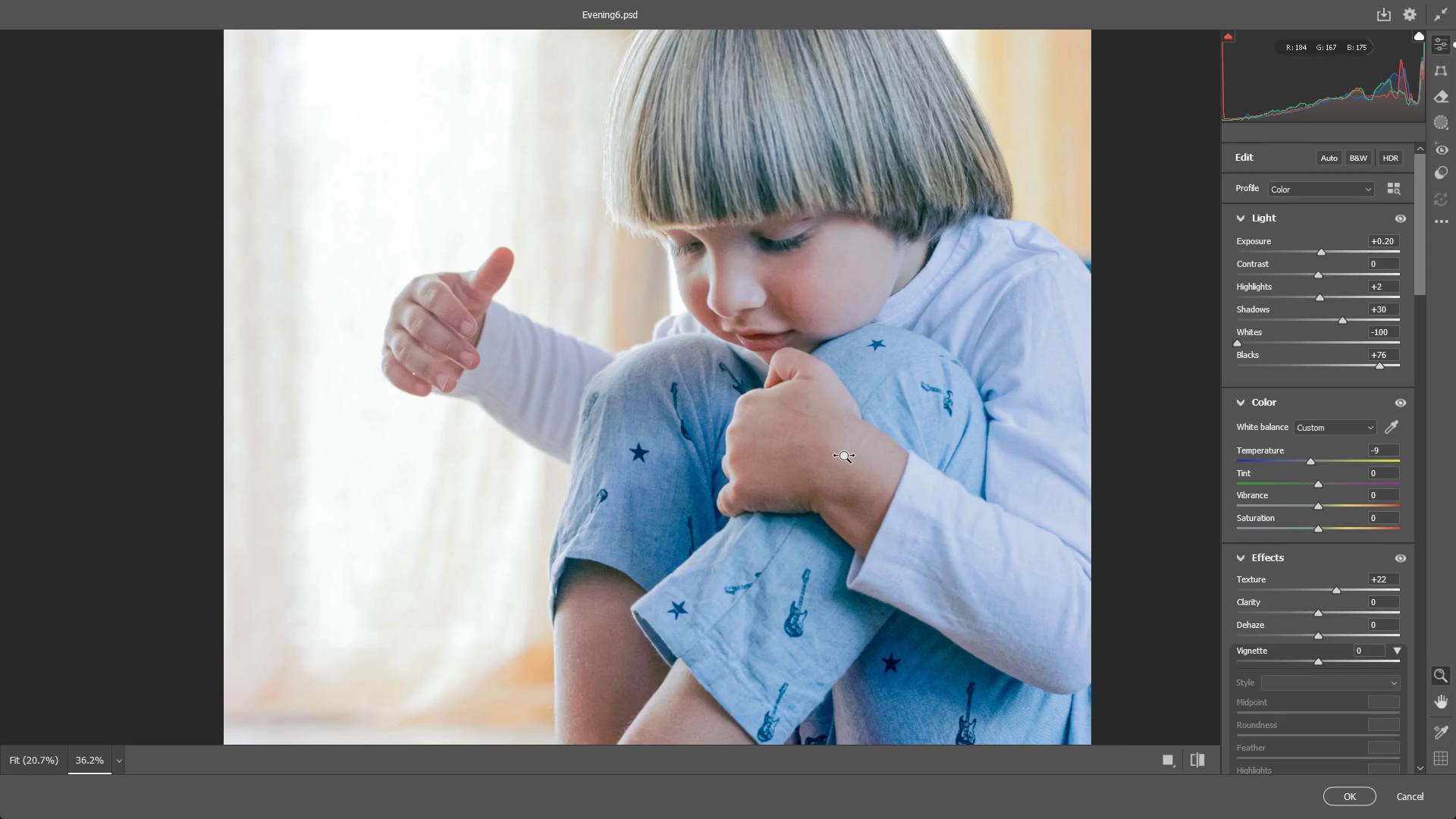 
hold_key(key=Space, duration=0.69)
 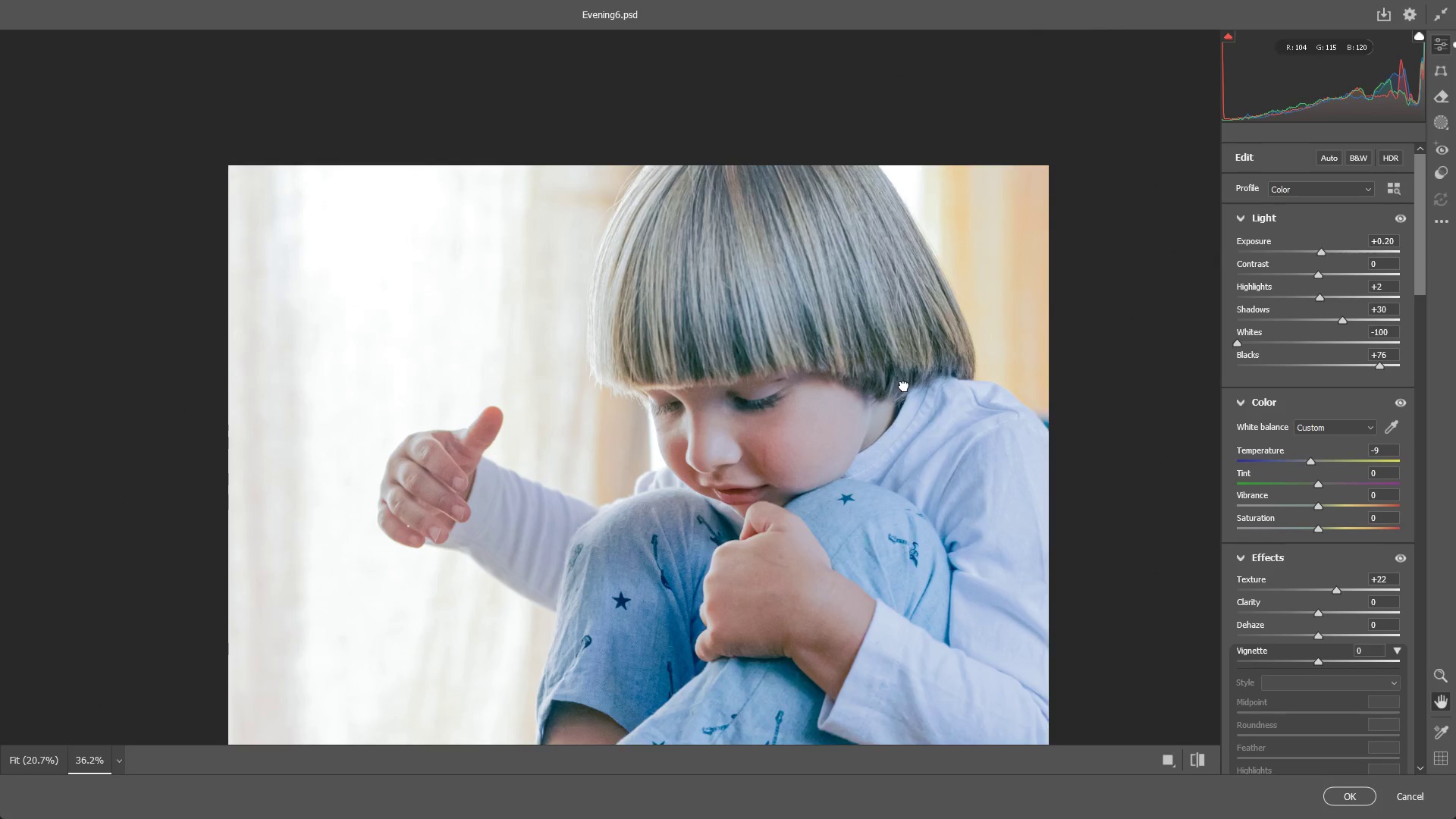 
left_click_drag(start_coordinate=[899, 318], to_coordinate=[869, 465])
 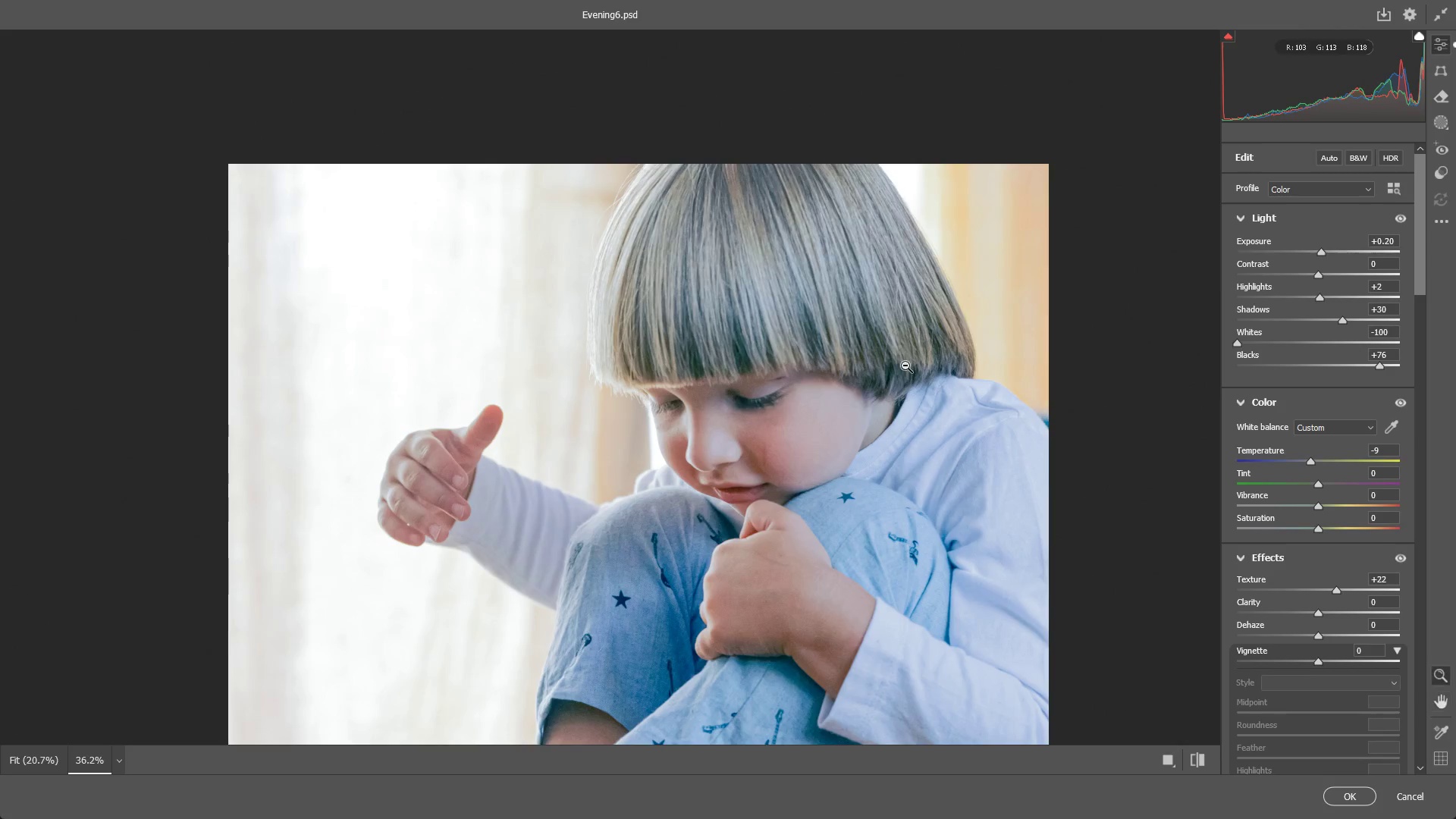 
hold_key(key=Space, duration=0.42)
 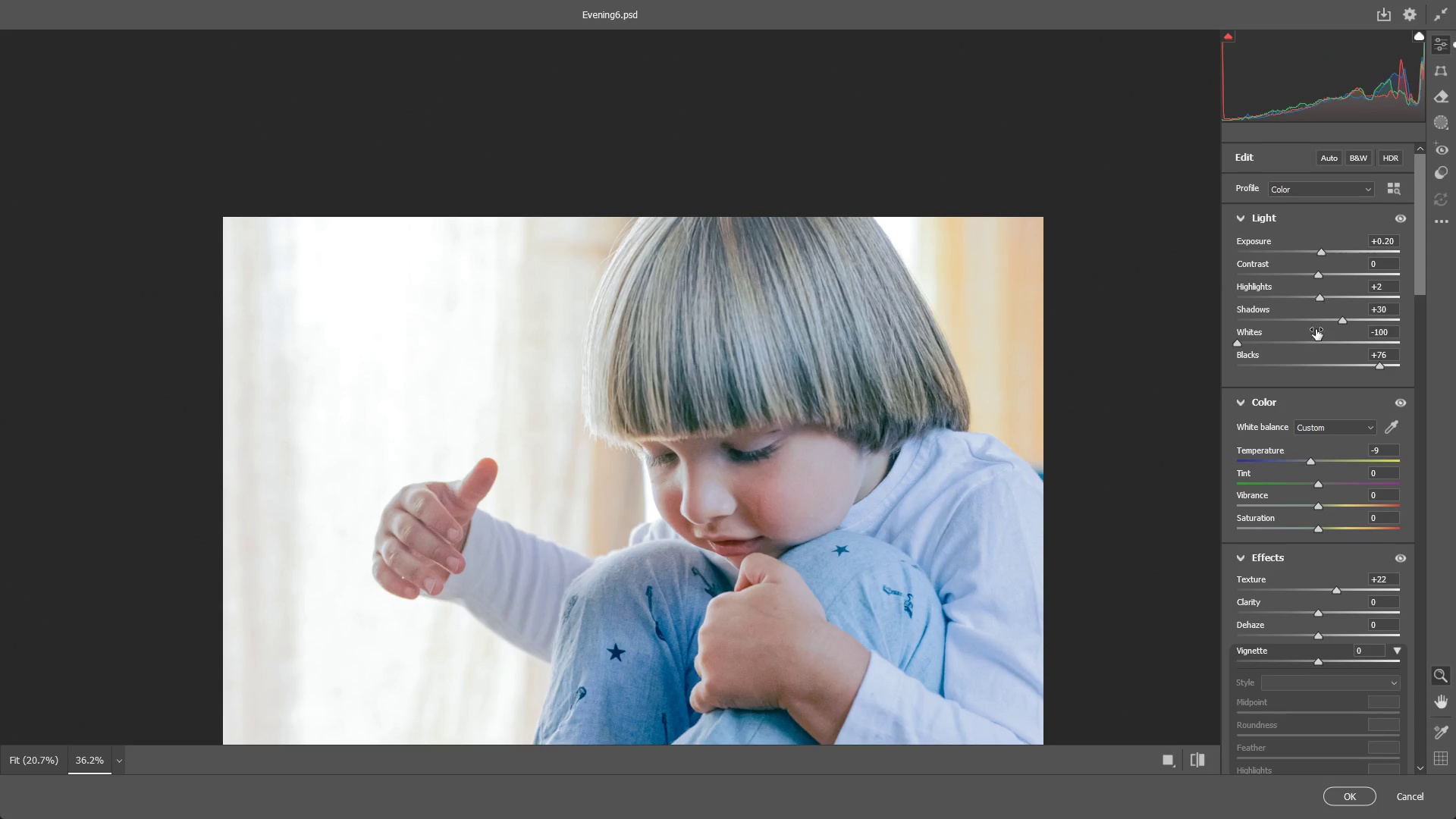 
left_click_drag(start_coordinate=[906, 366], to_coordinate=[901, 419])
 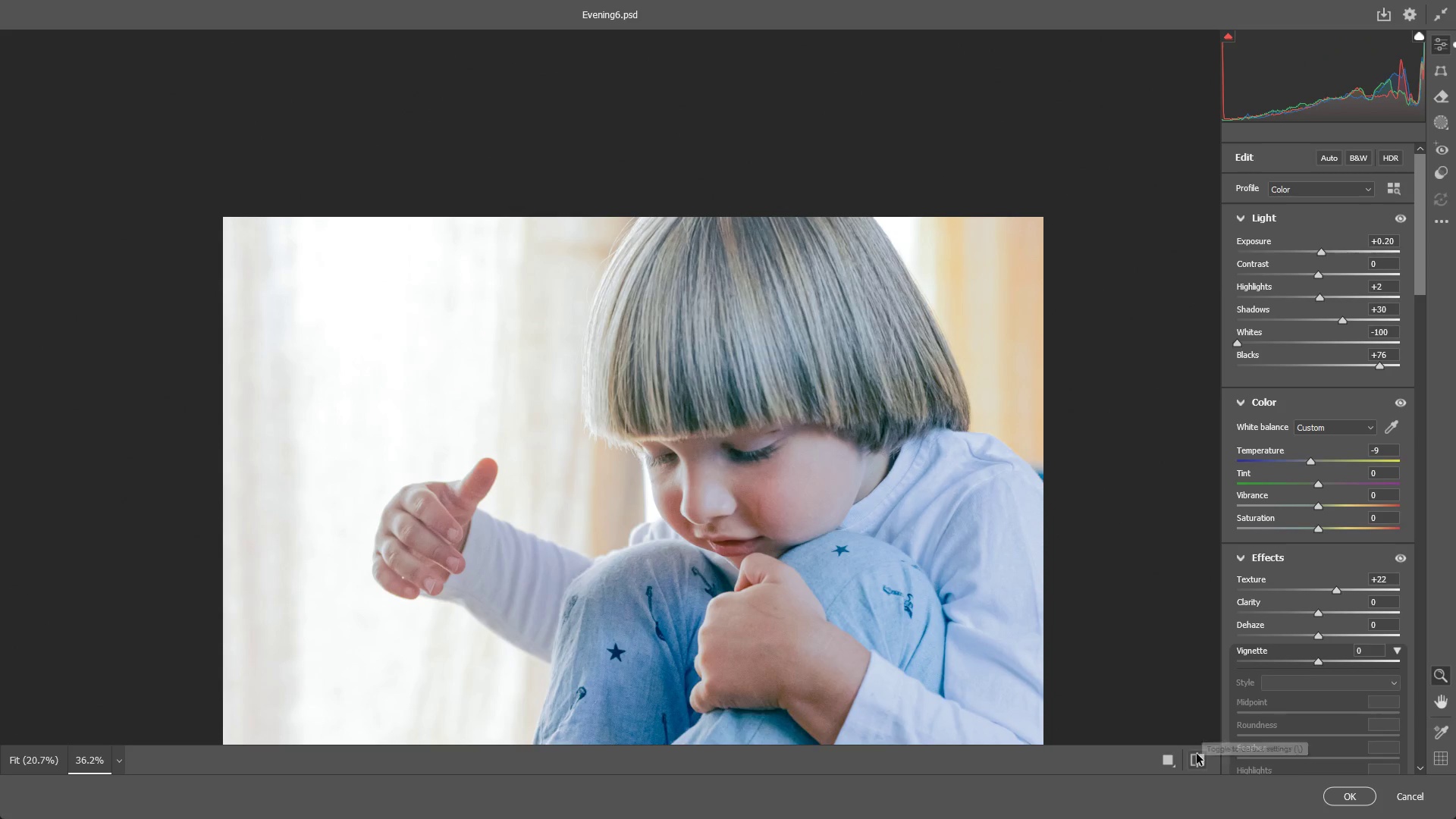 
double_click([1194, 754])
 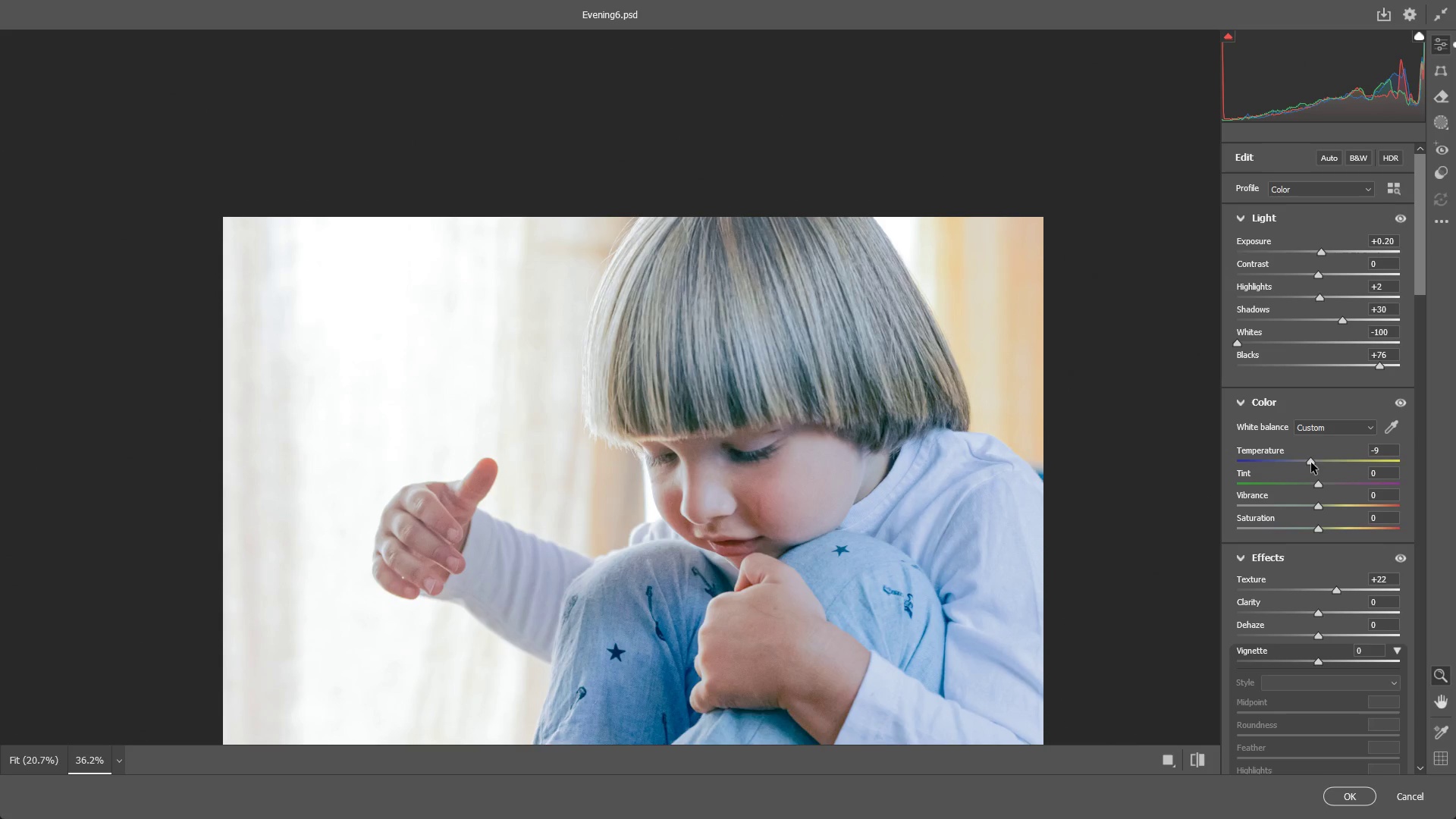 
double_click([1394, 447])
 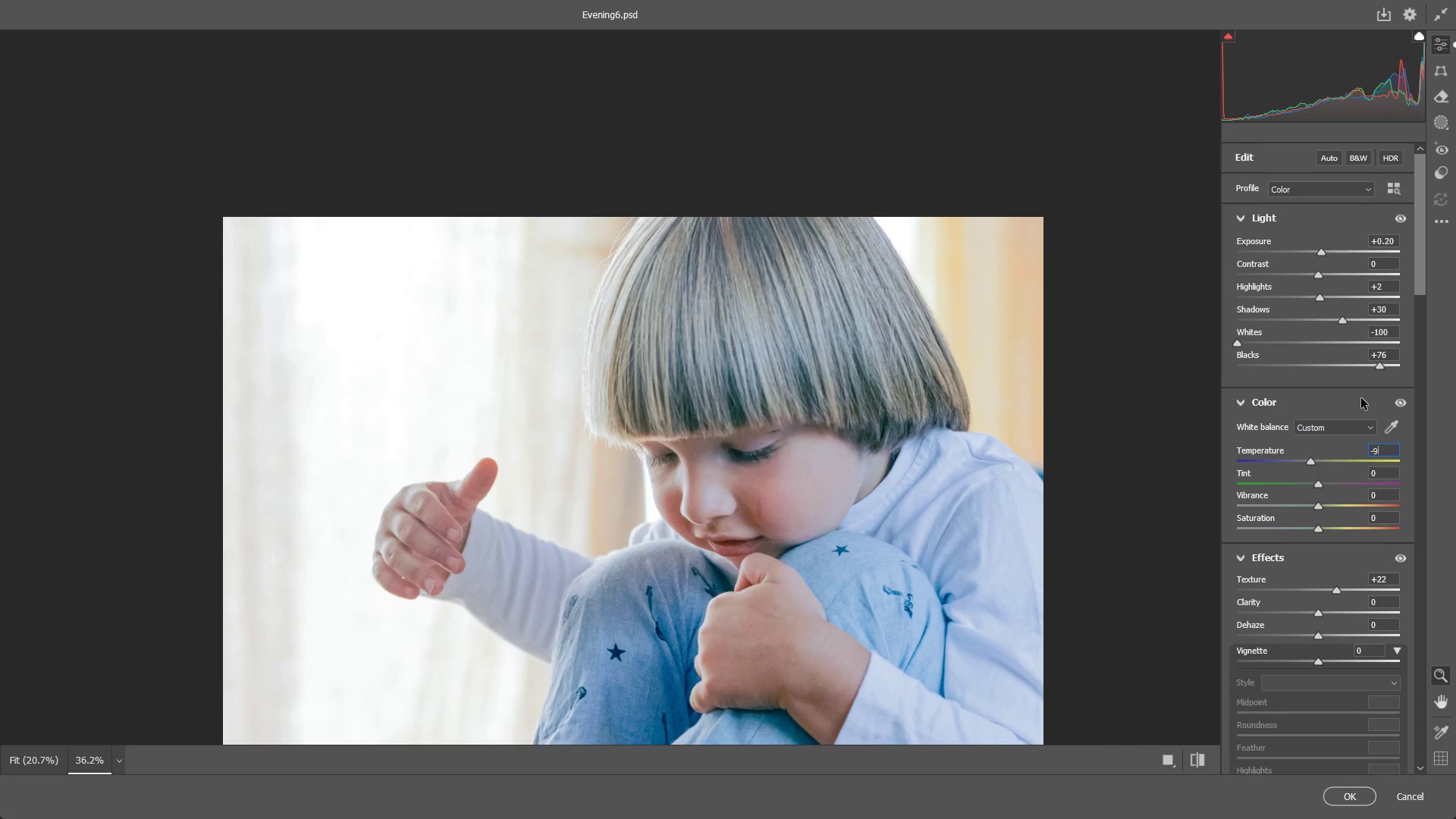 
key(Backspace)
 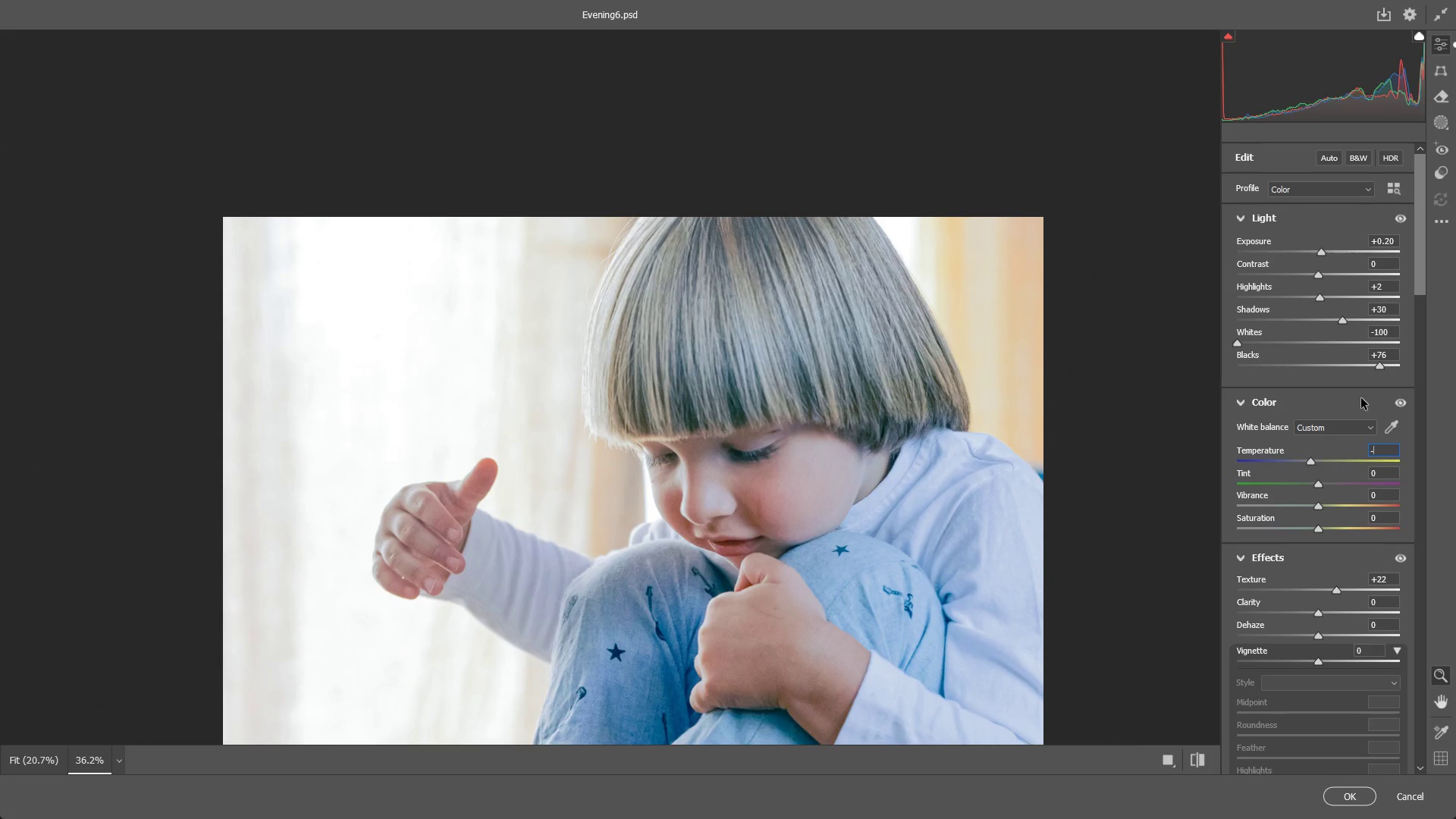 
key(Numpad1)
 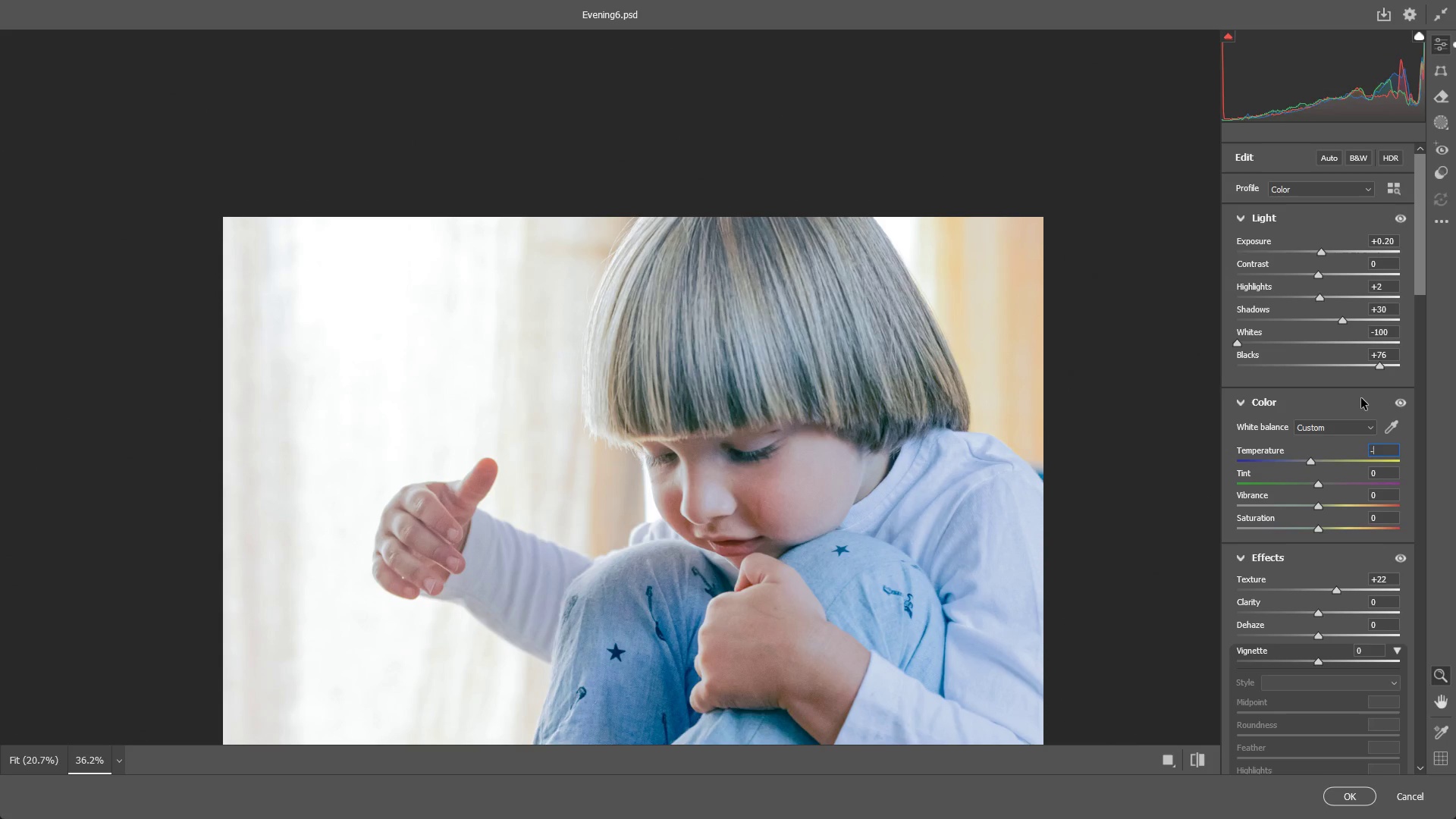 
key(Numpad0)
 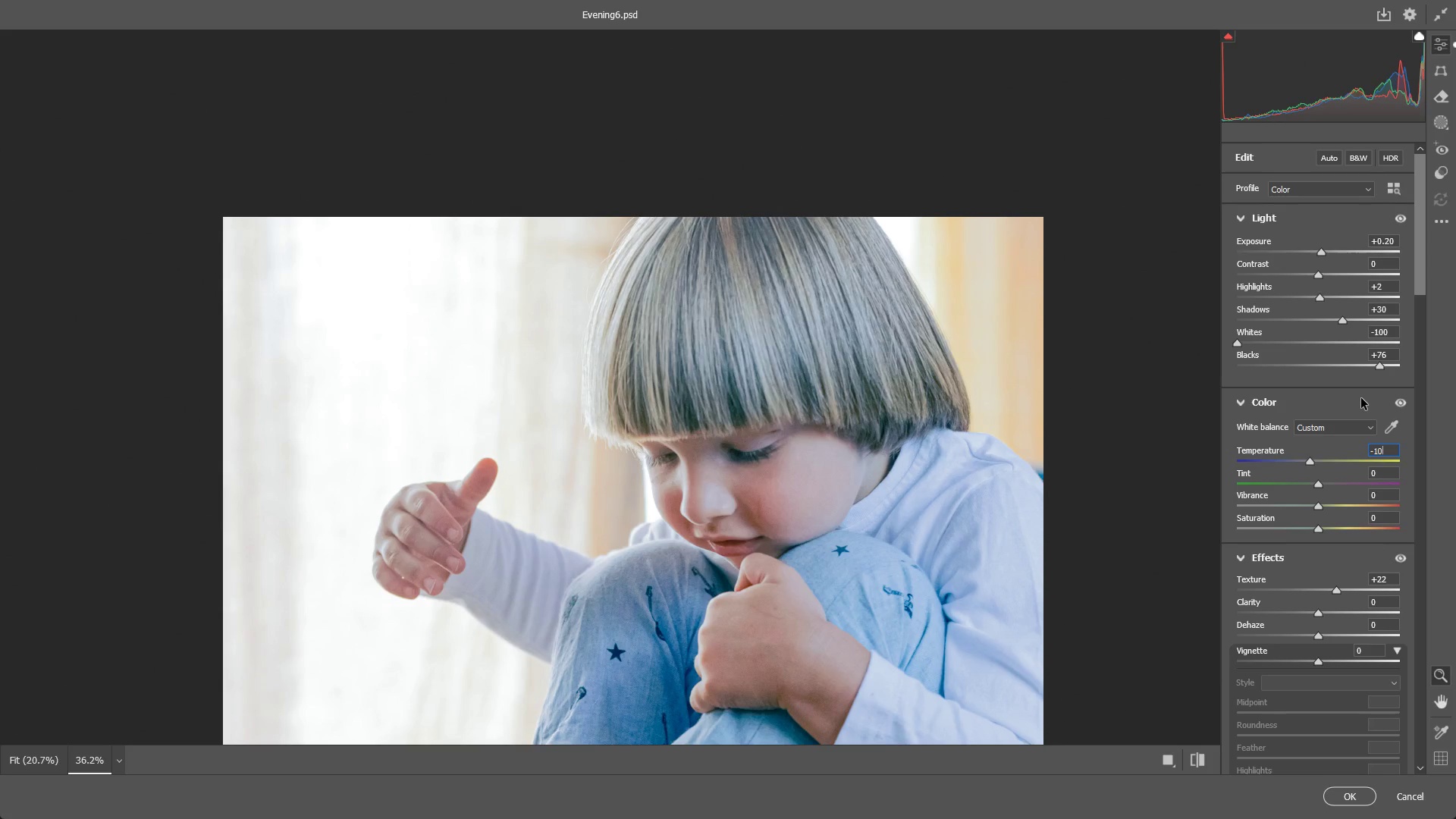 
key(NumpadEnter)
 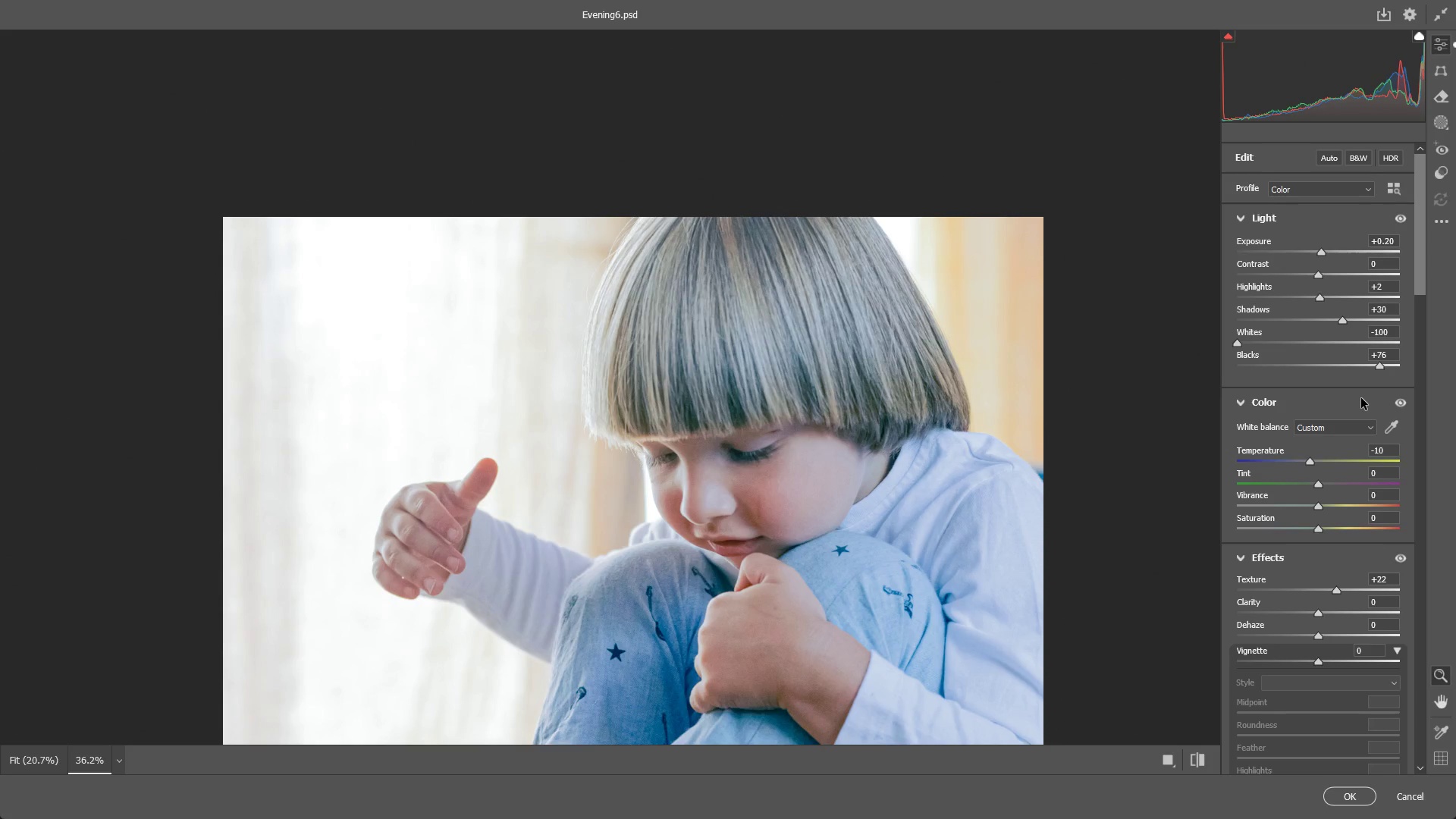 
wait(8.33)
 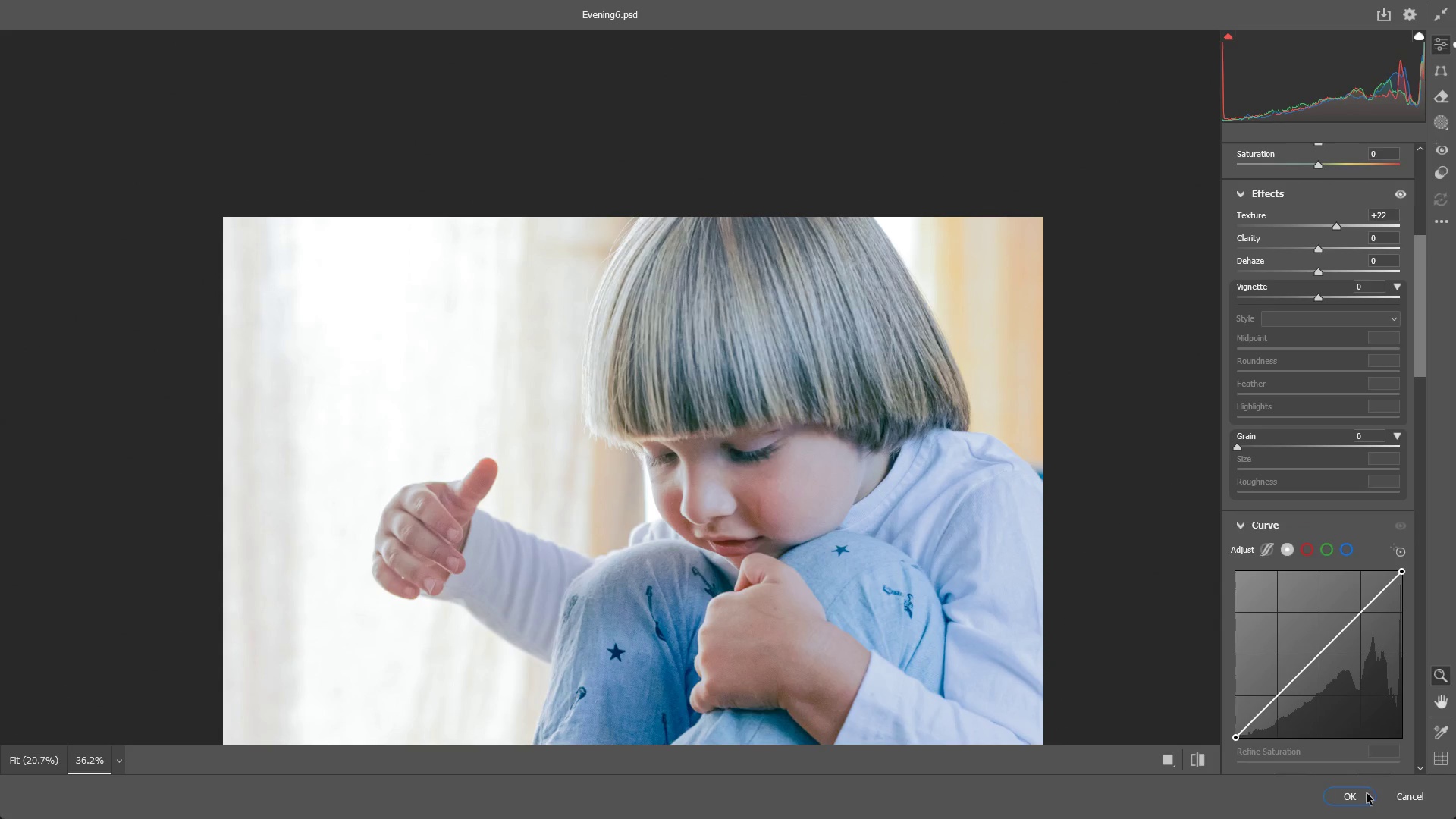 
left_click([1367, 799])
 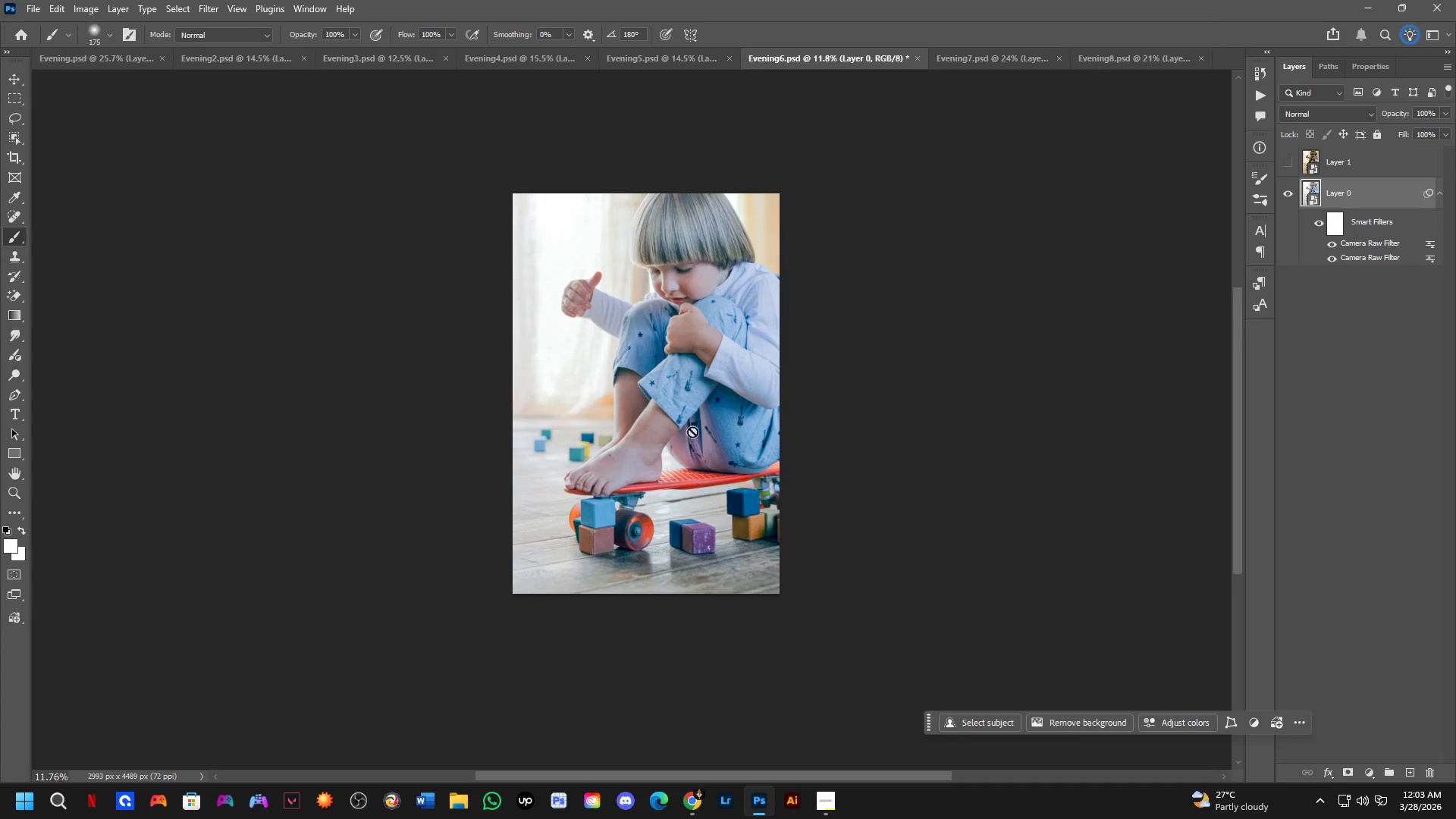 
scroll: coordinate [1351, 693], scroll_direction: down, amount: 4.0
 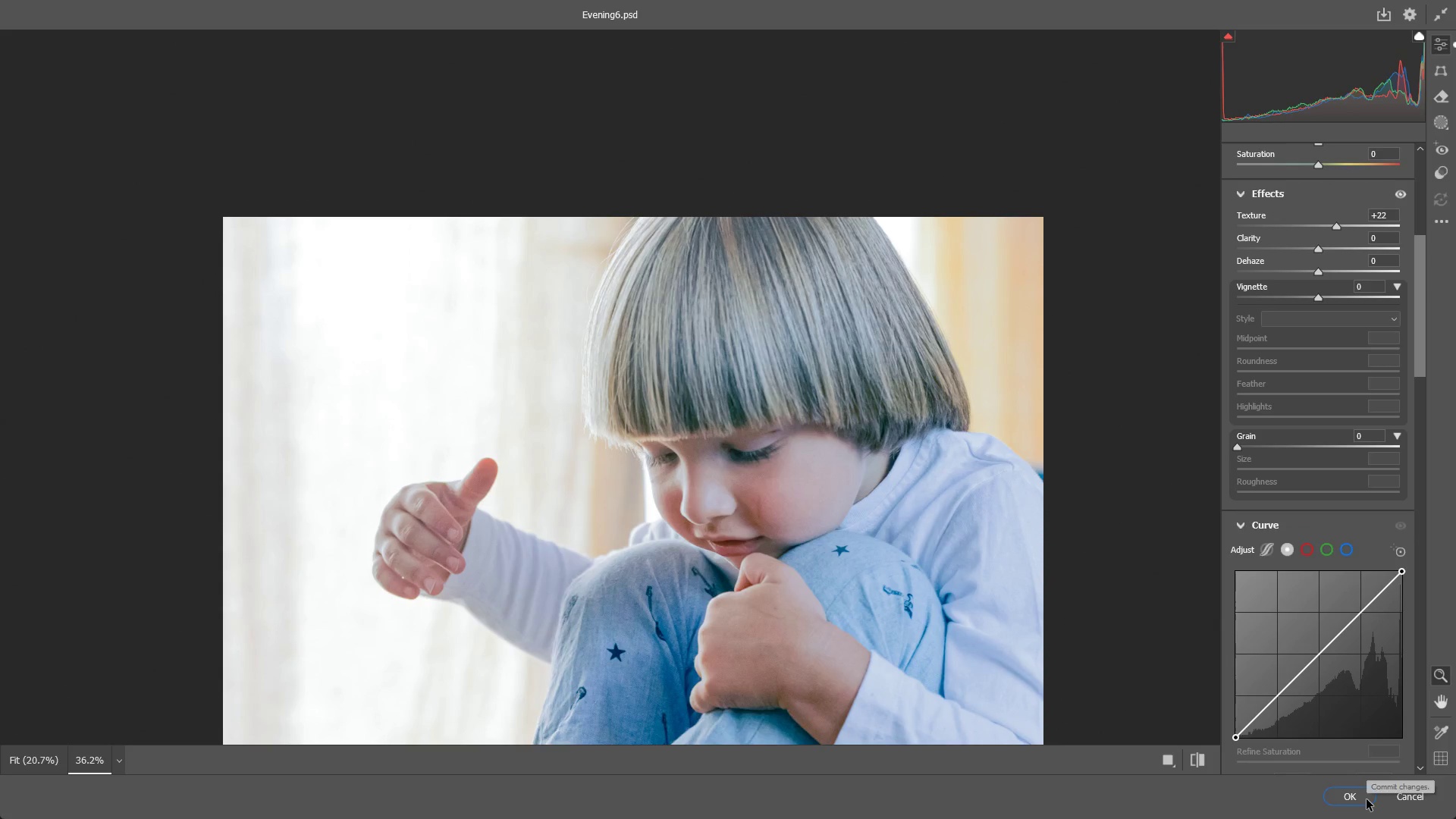 
hold_key(key=Space, duration=0.39)
 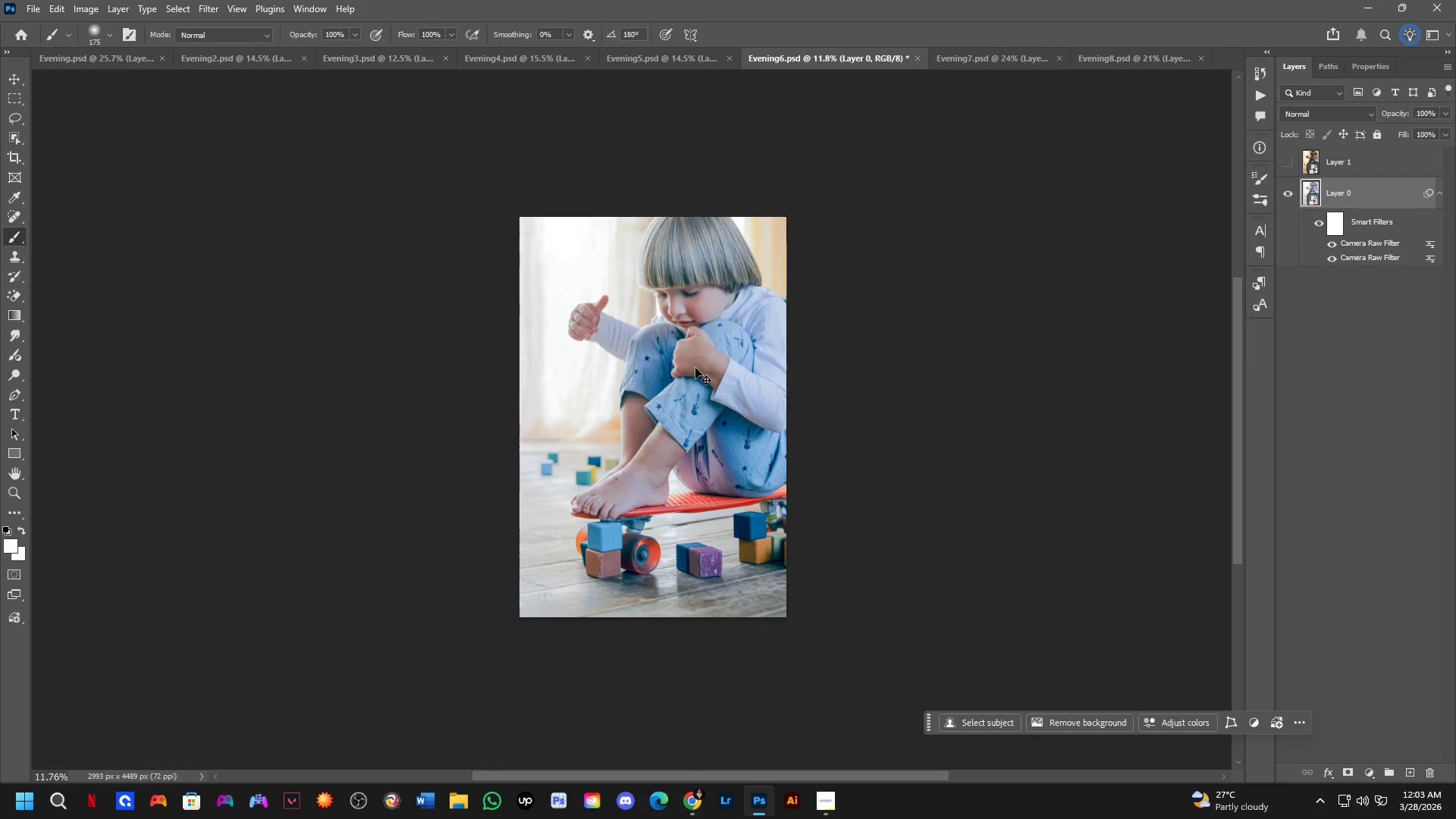 
left_click_drag(start_coordinate=[689, 344], to_coordinate=[695, 368])
 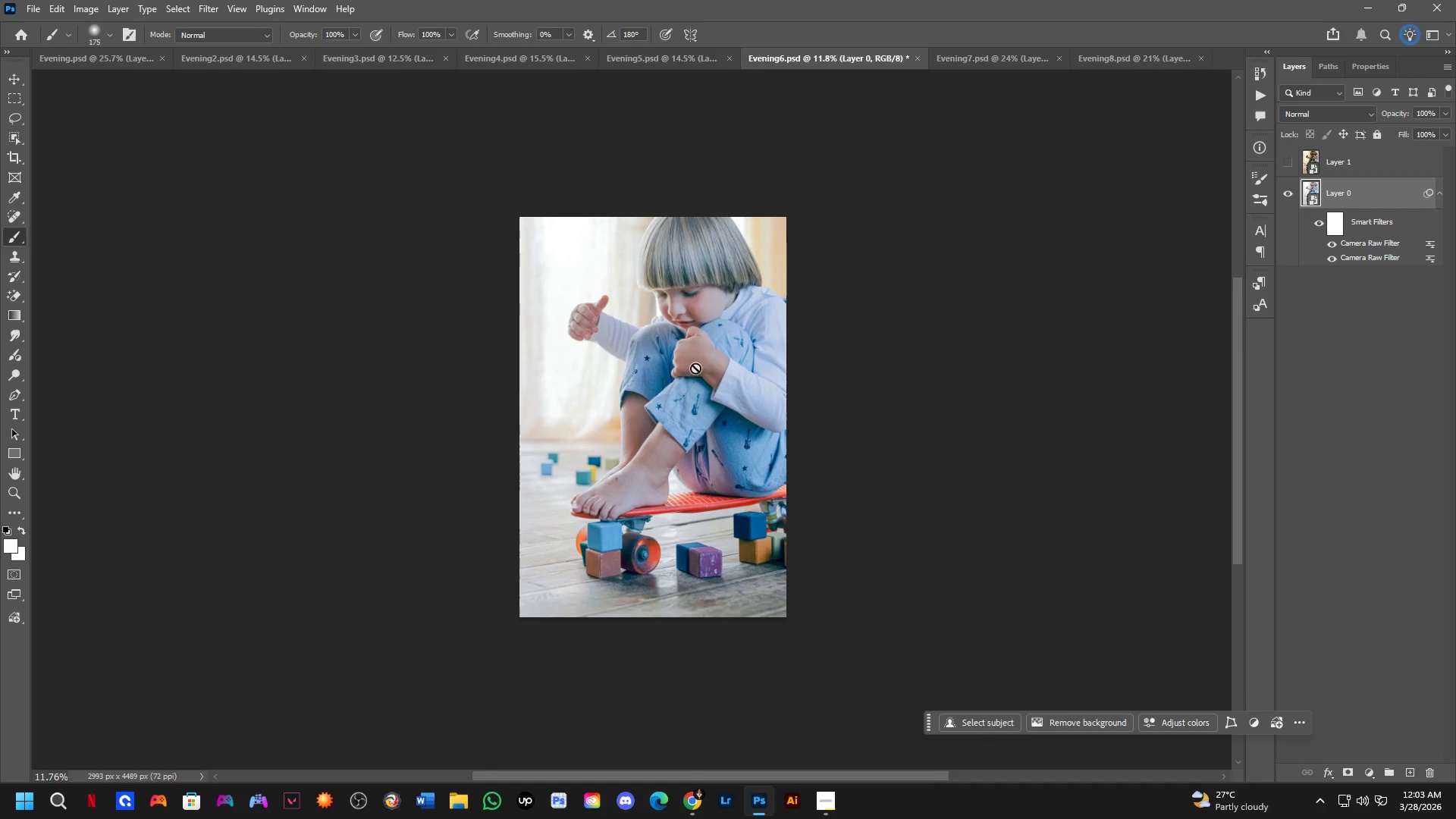 
key(Control+S)
 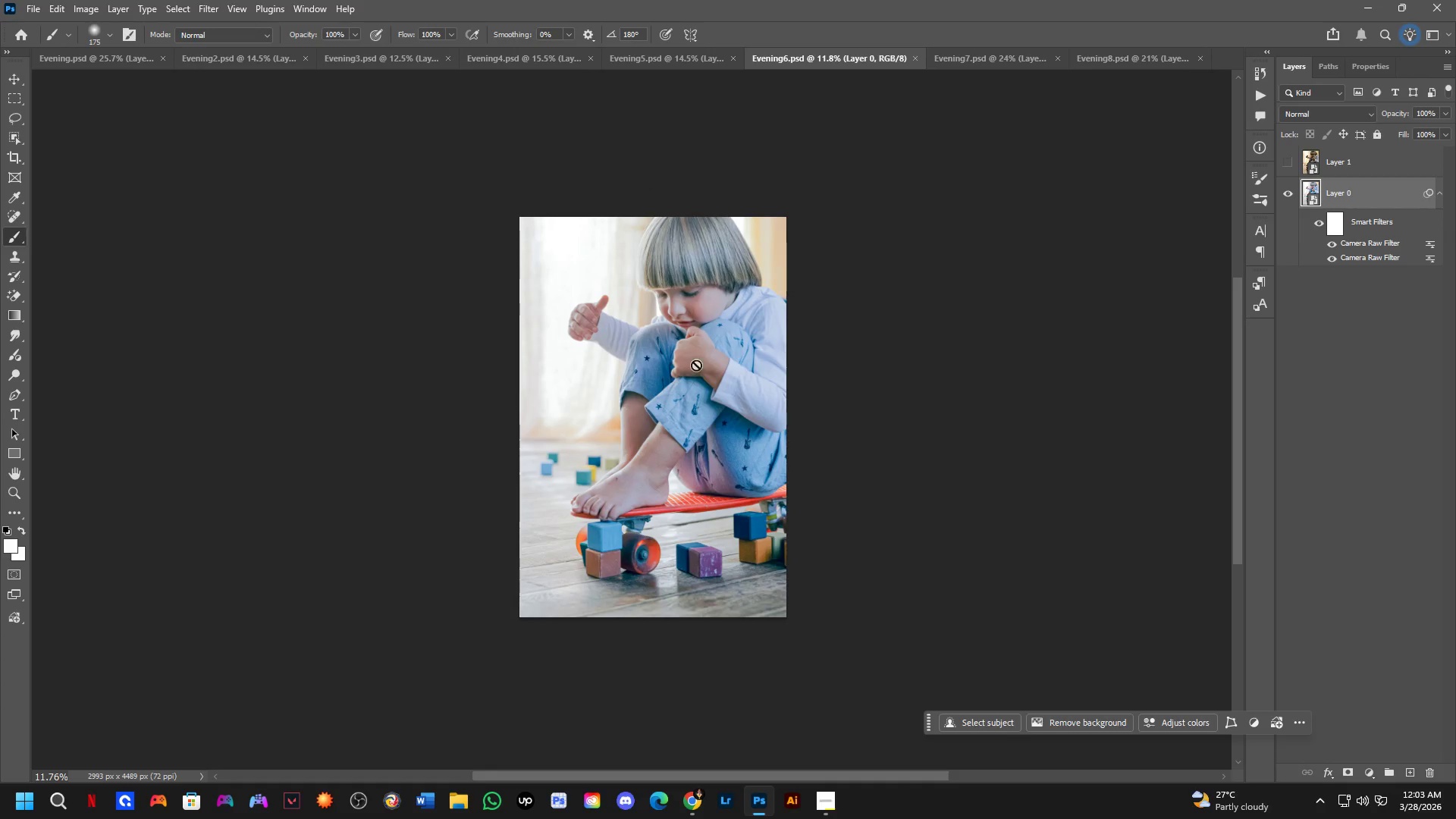 
key(Alt+Tab)